 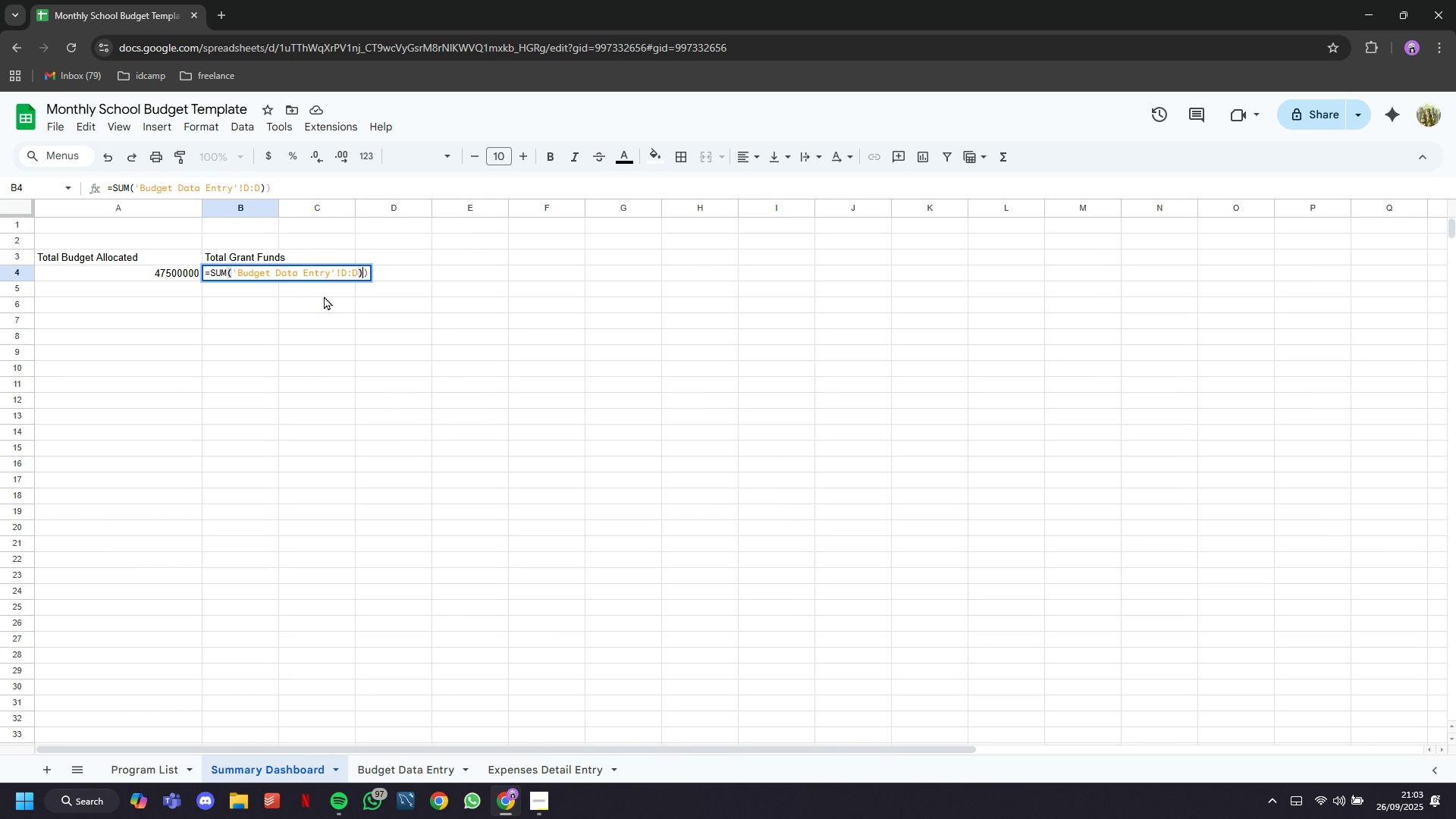 
key(ArrowRight)
 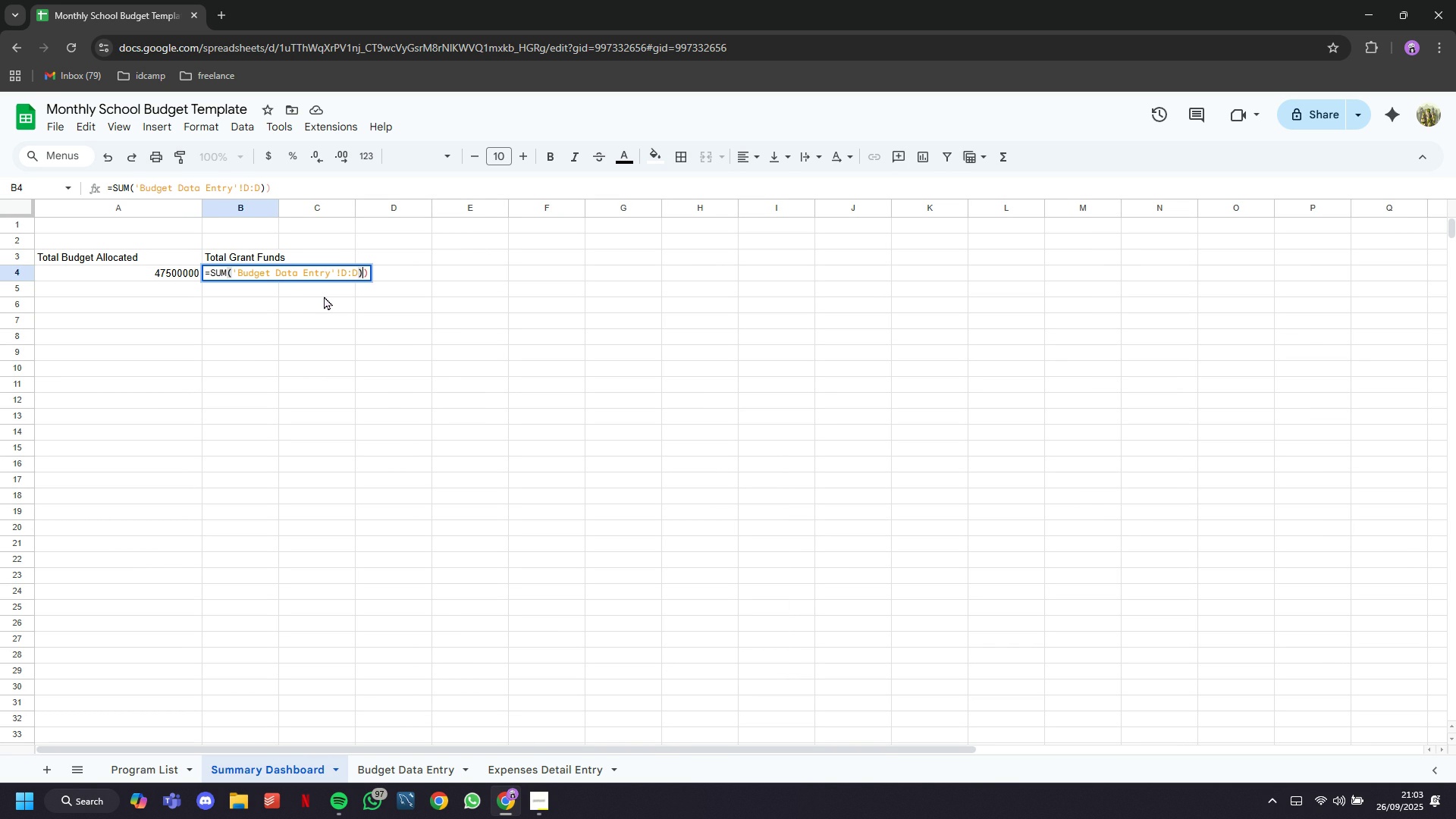 
key(ArrowRight)
 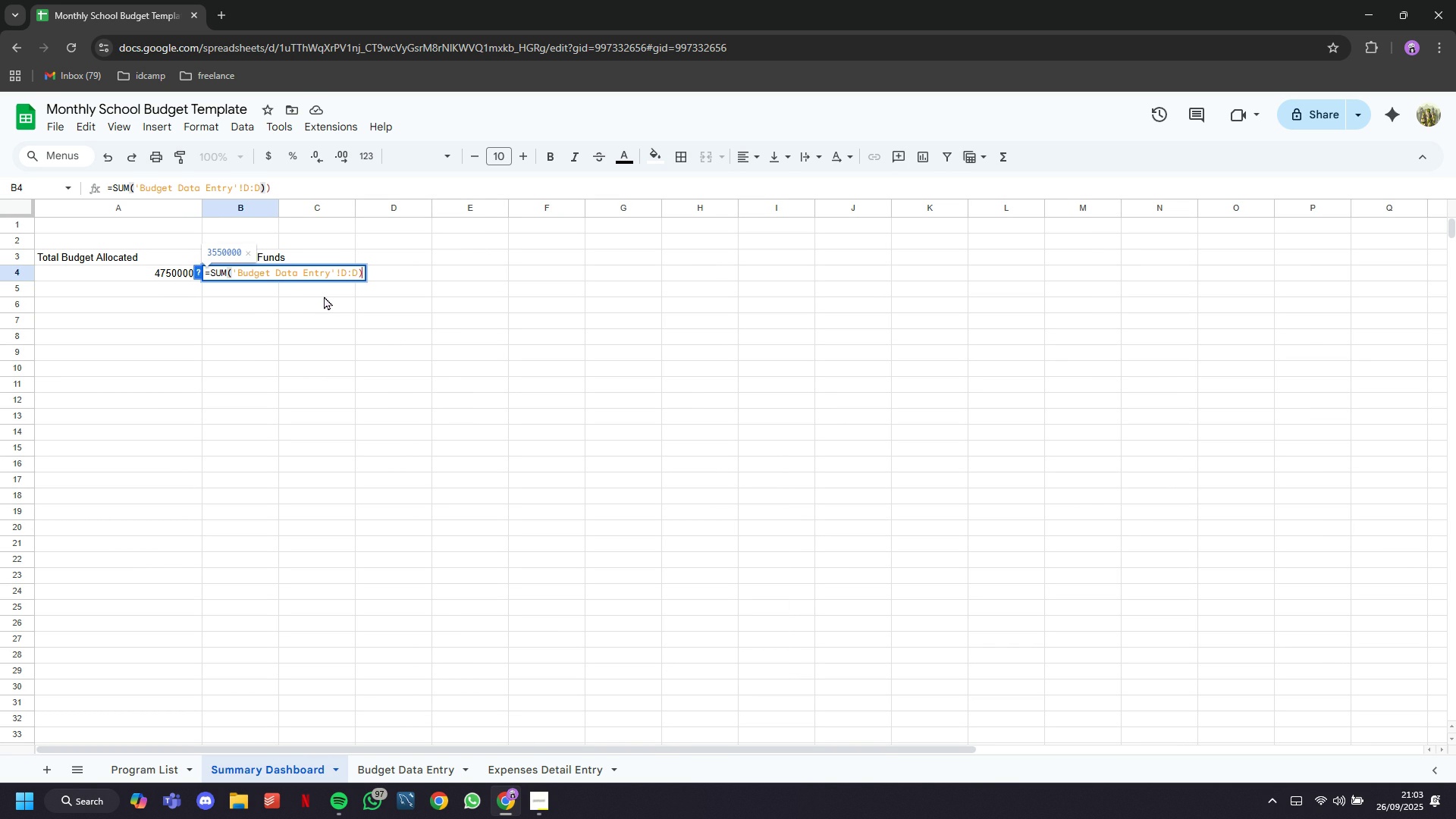 
key(Backspace)
 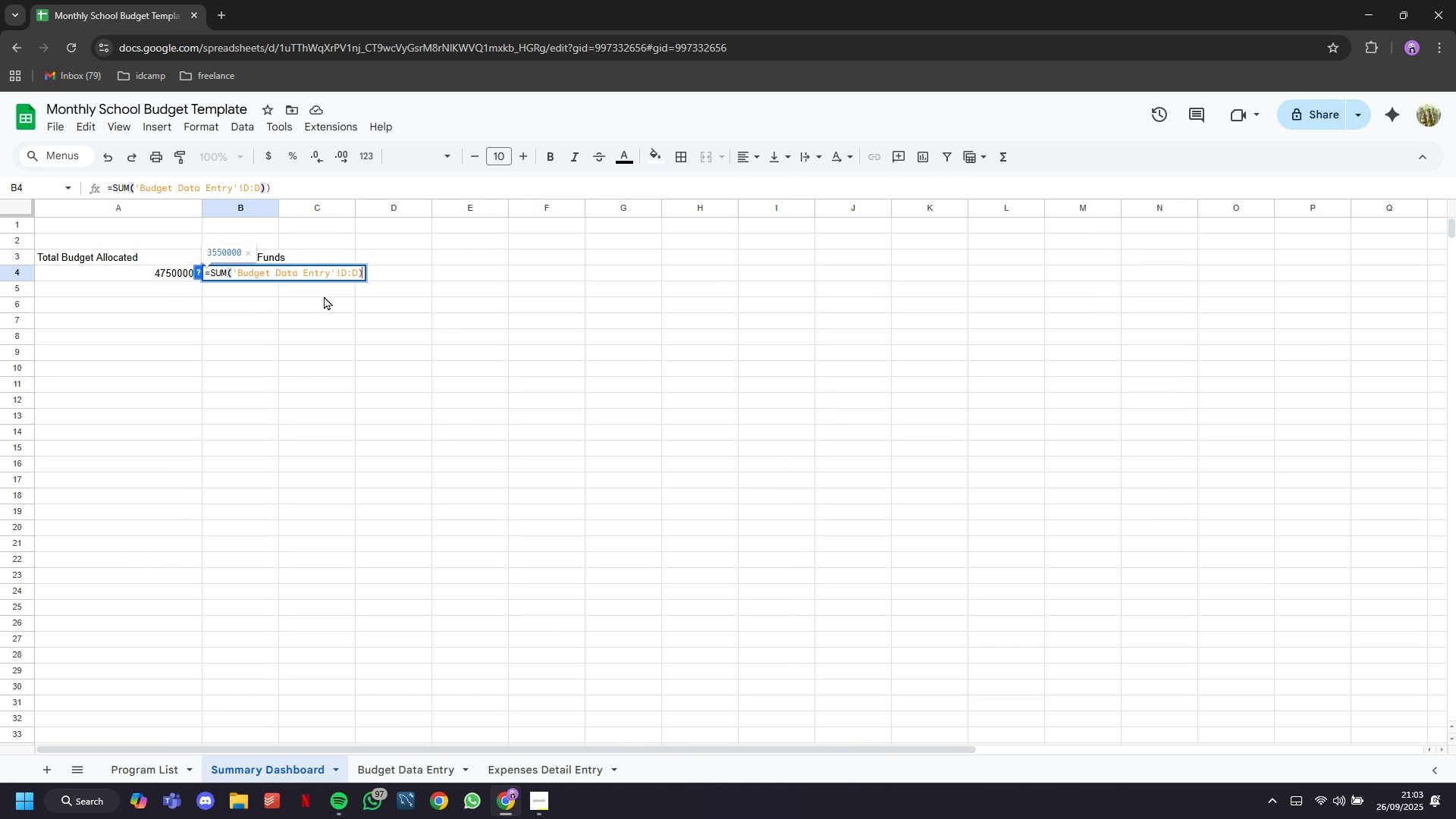 
key(ArrowRight)
 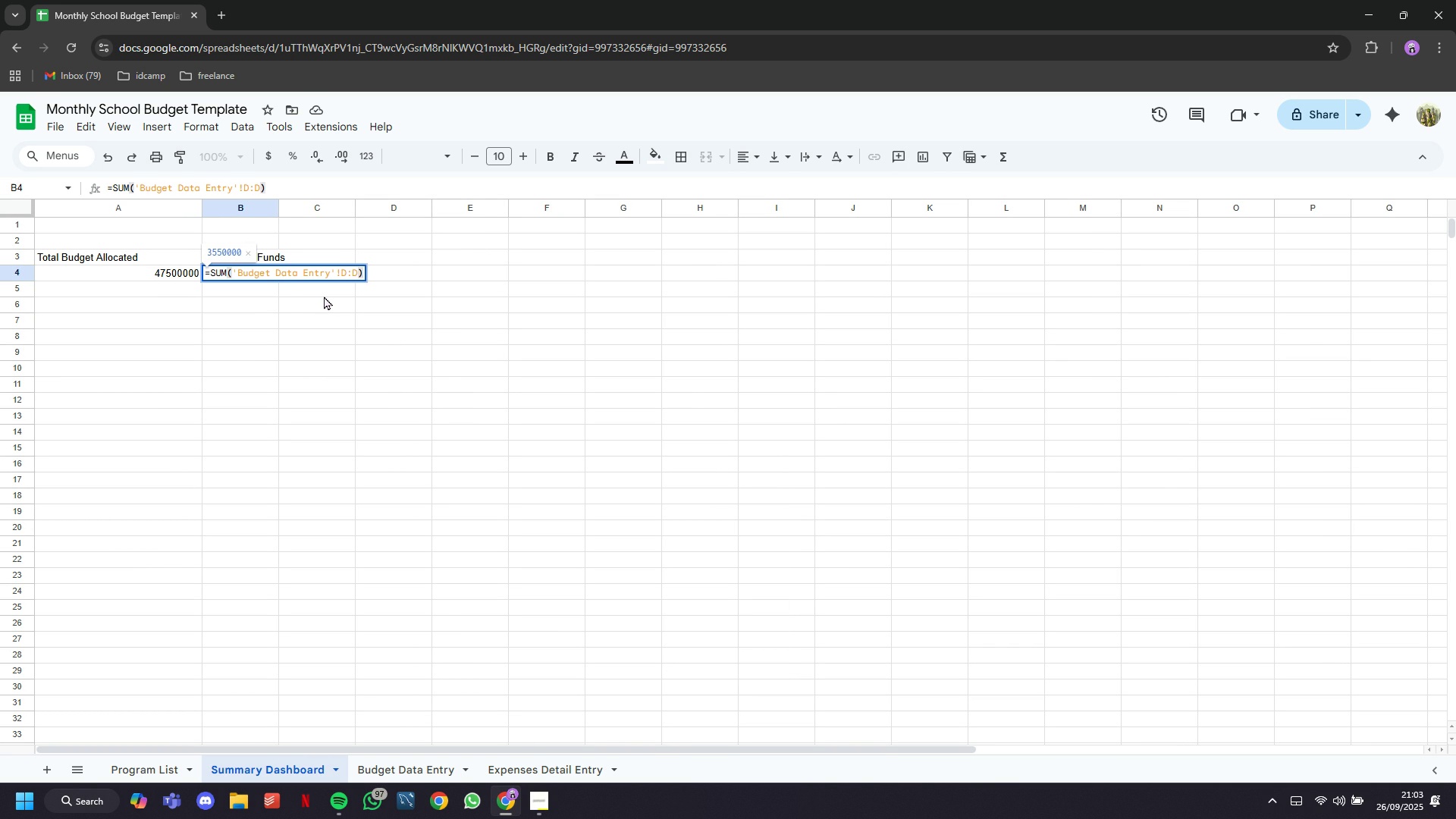 
key(Enter)
 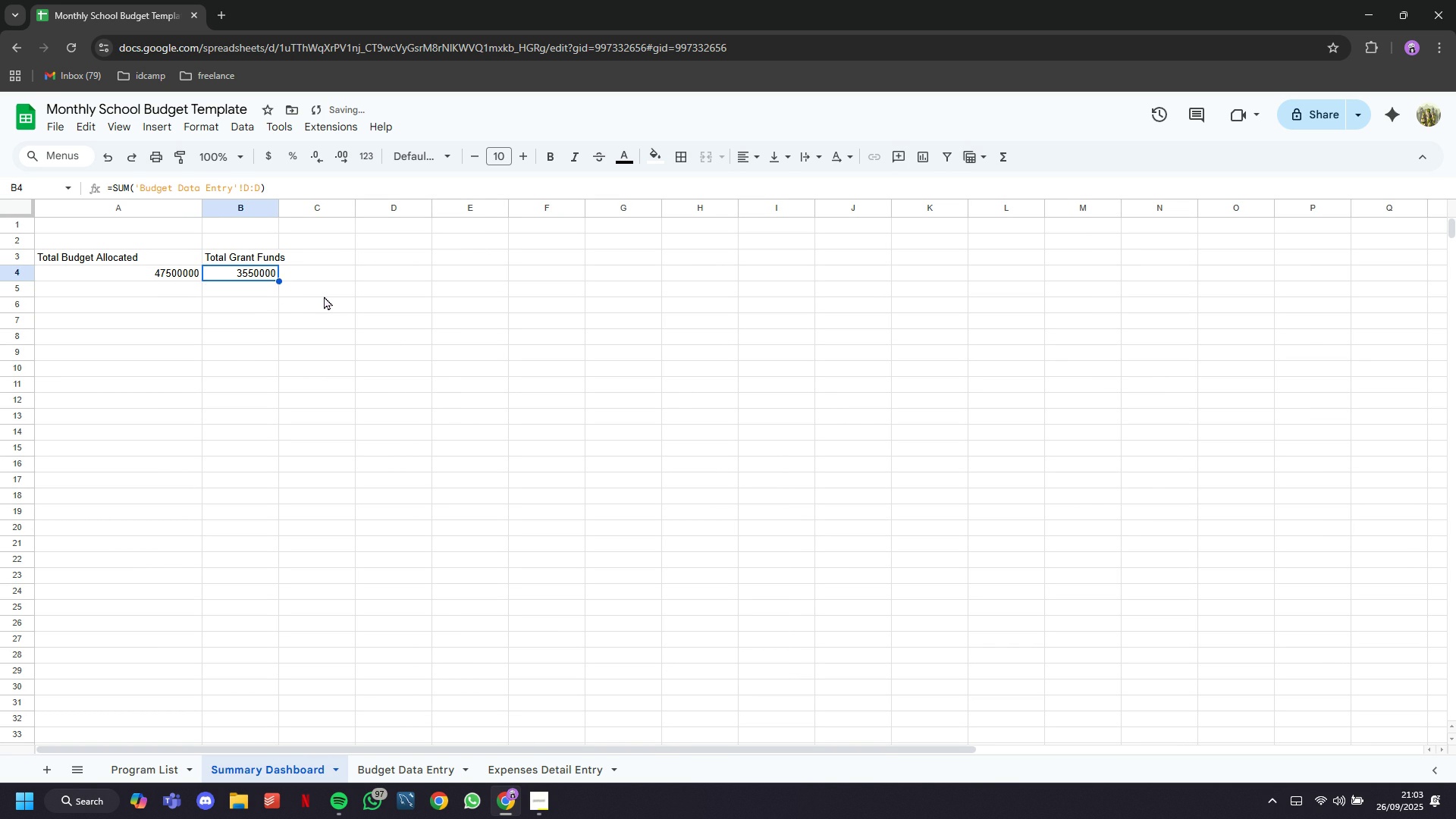 
key(ArrowUp)
 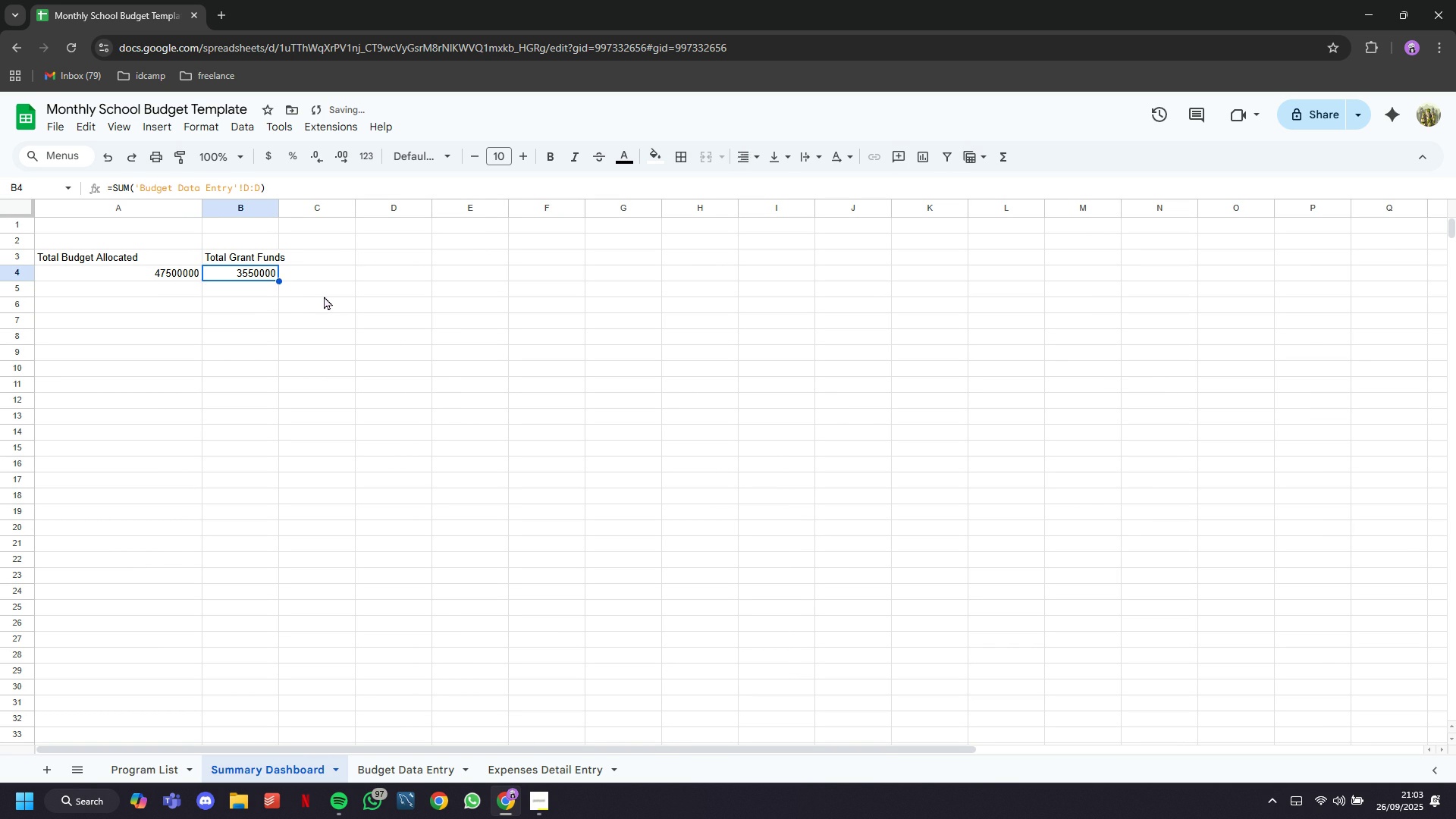 
key(ArrowUp)
 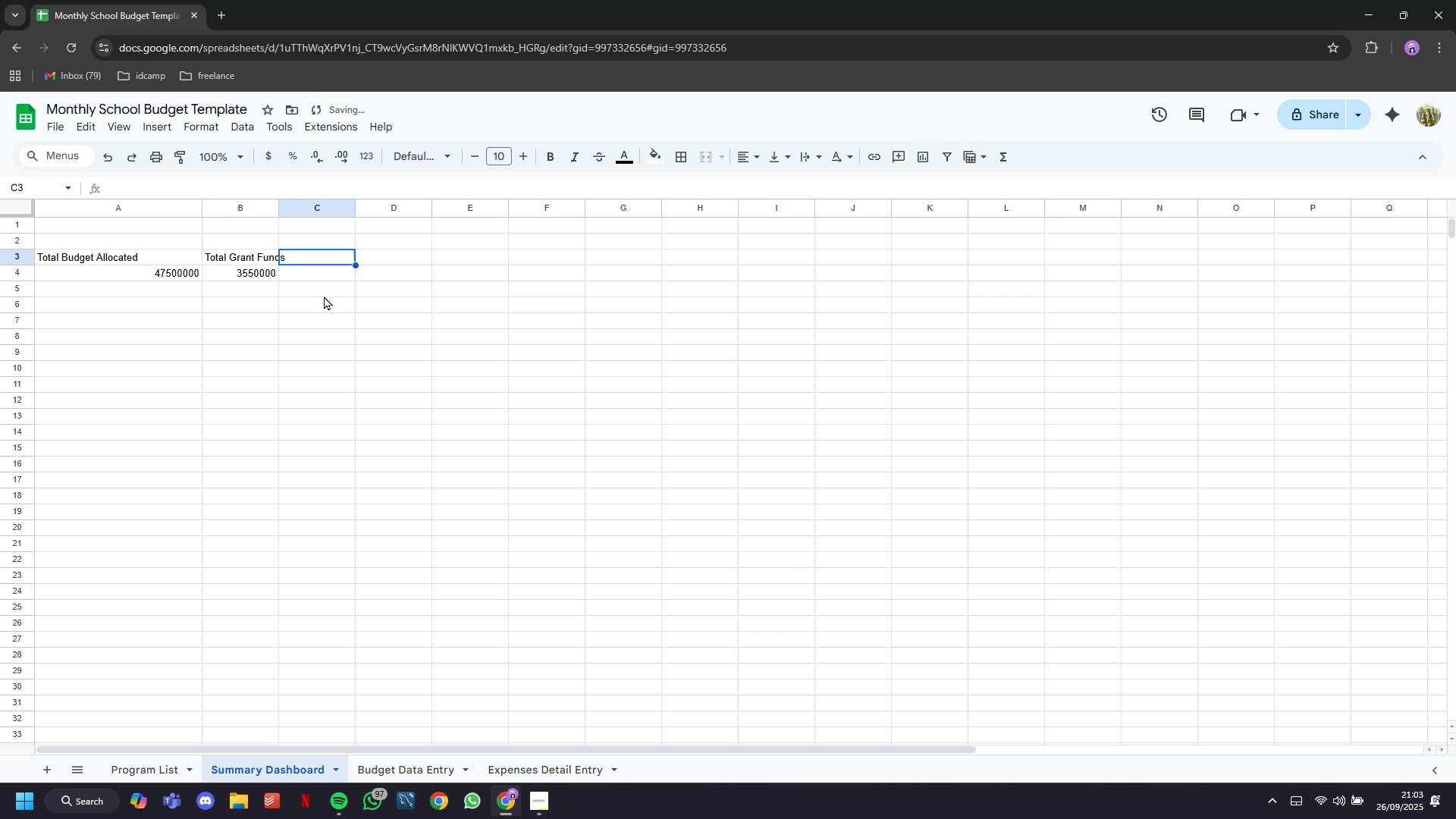 
key(ArrowRight)
 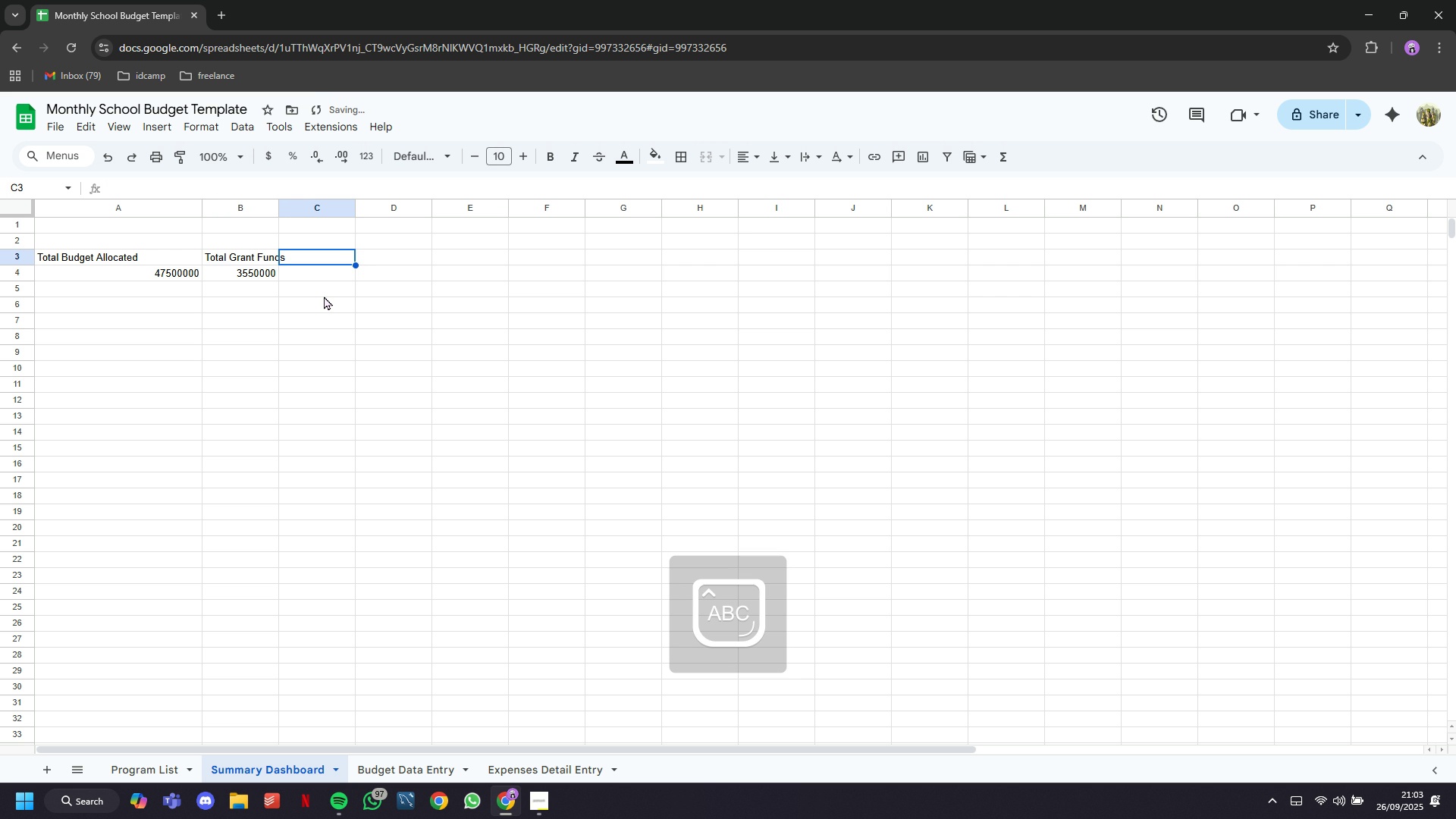 
type(Total Expenses)
 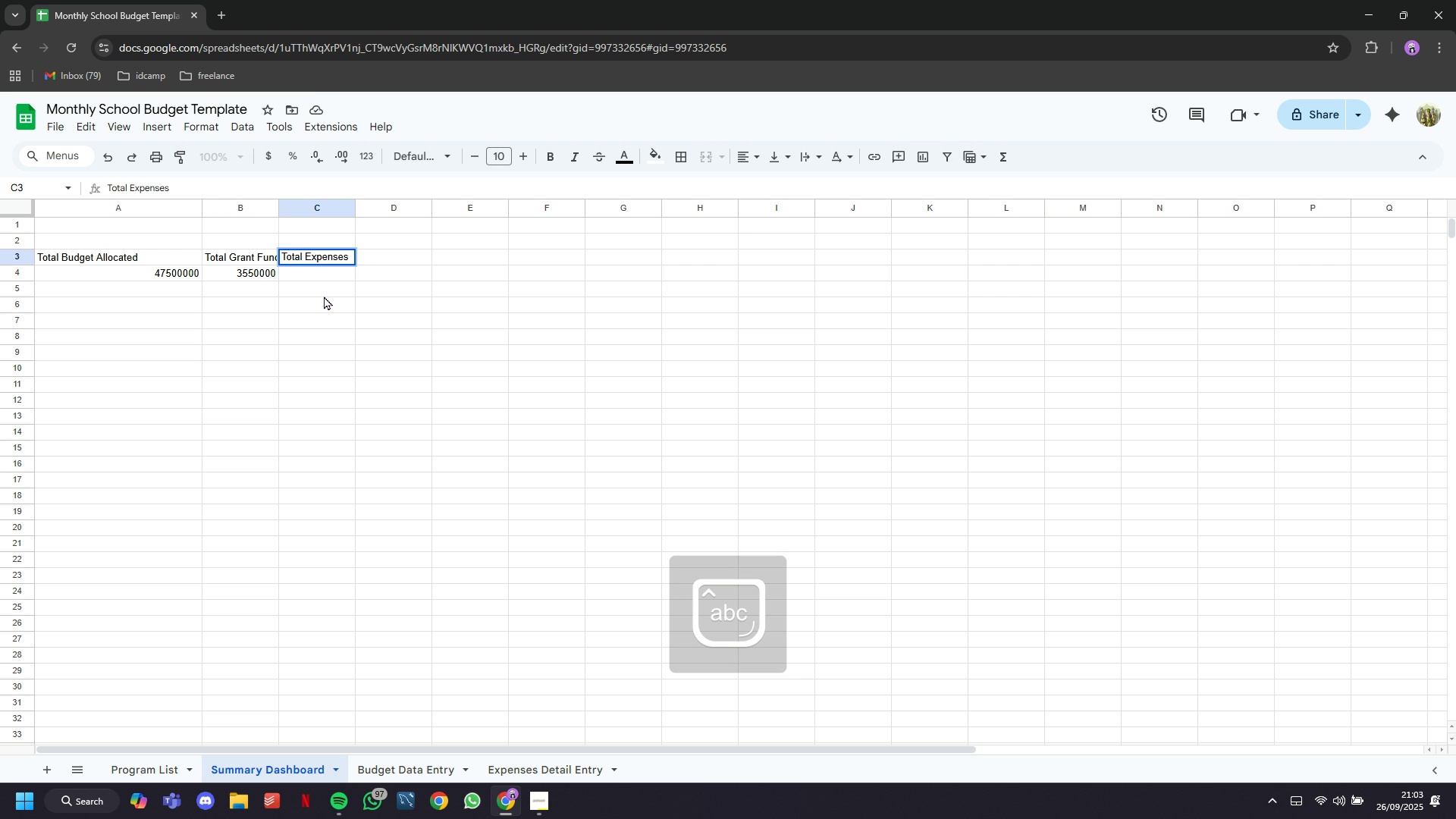 
key(ArrowDown)